 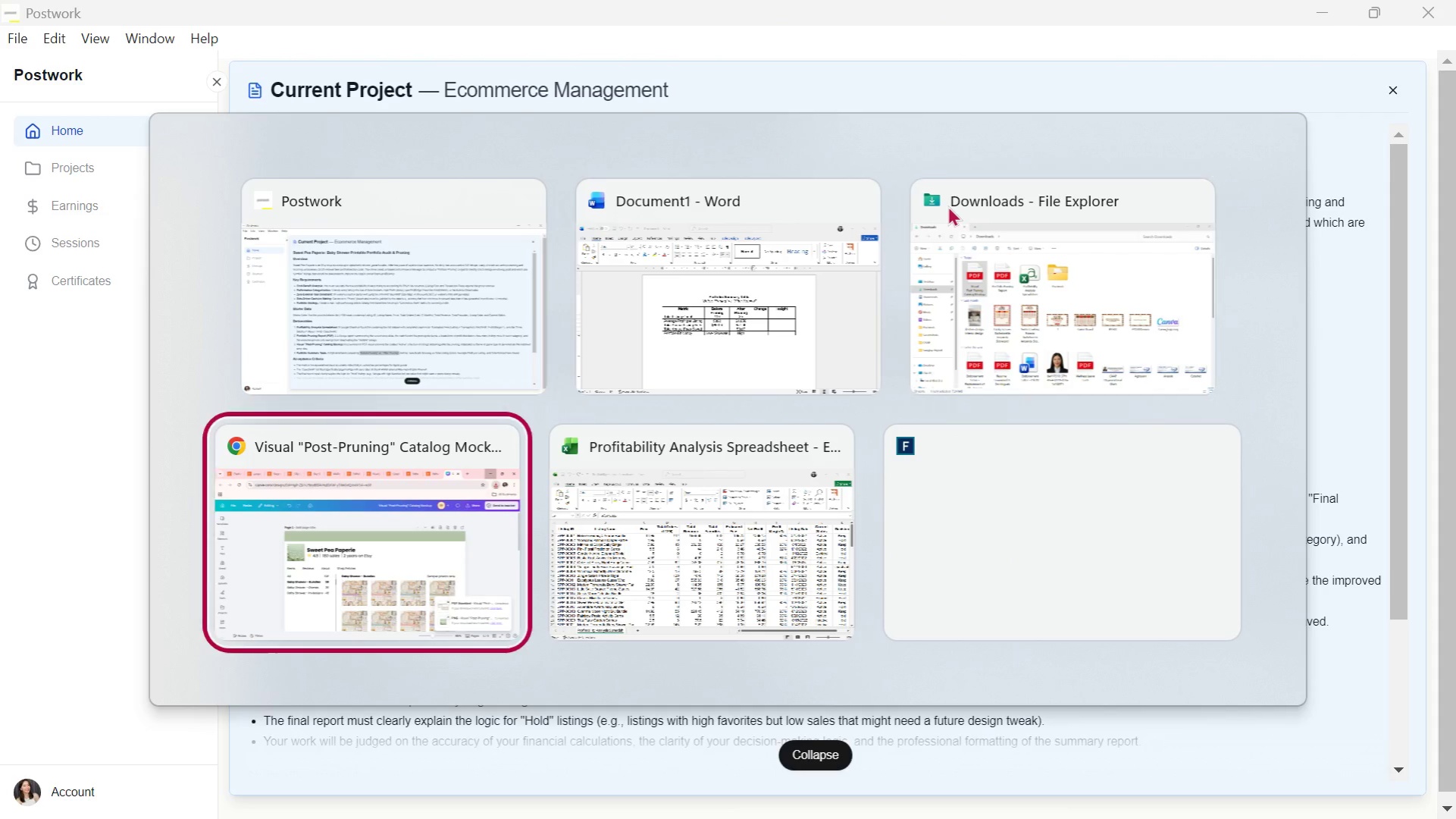 
key(Alt+Tab)
 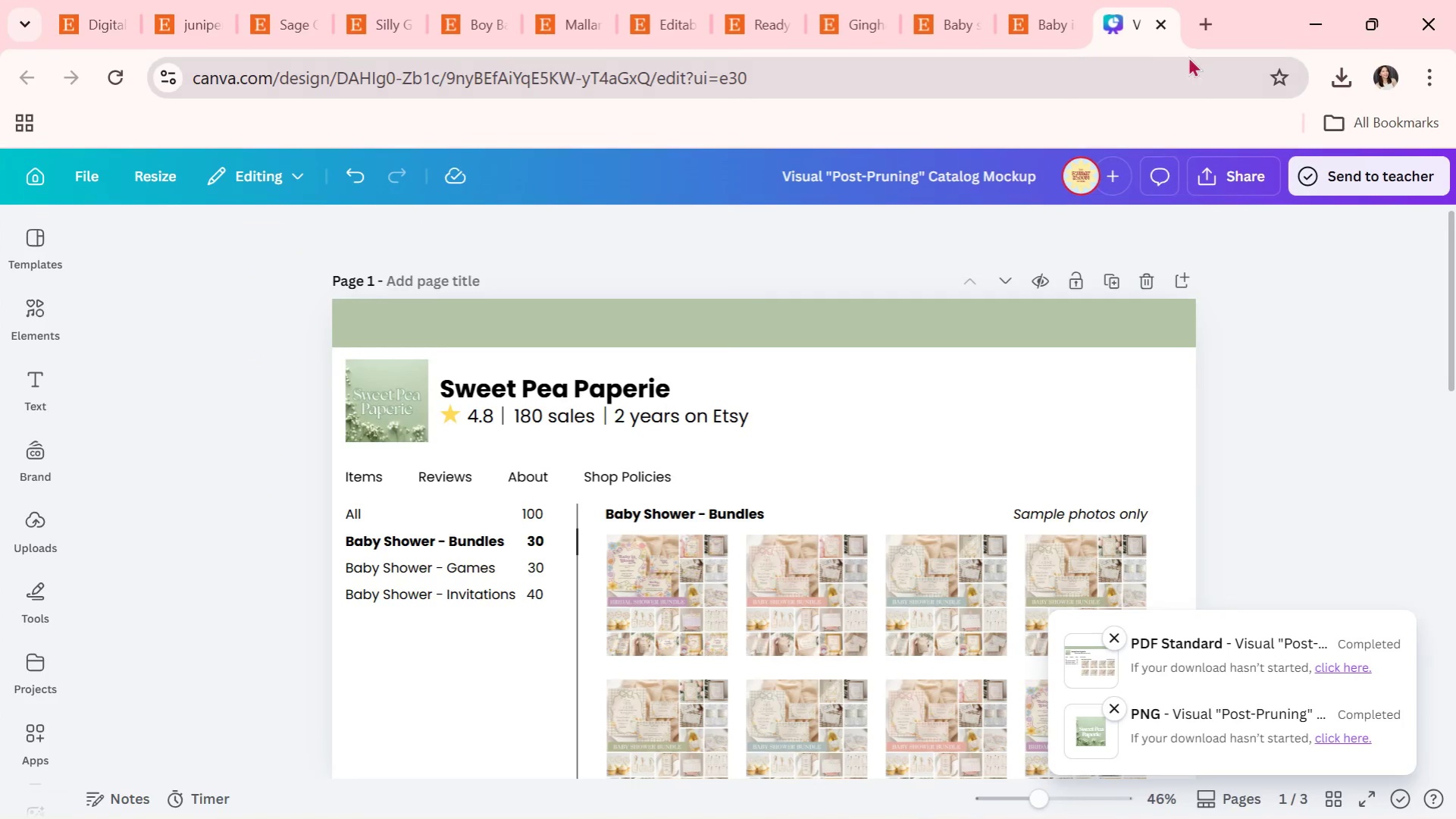 
left_click([1198, 30])
 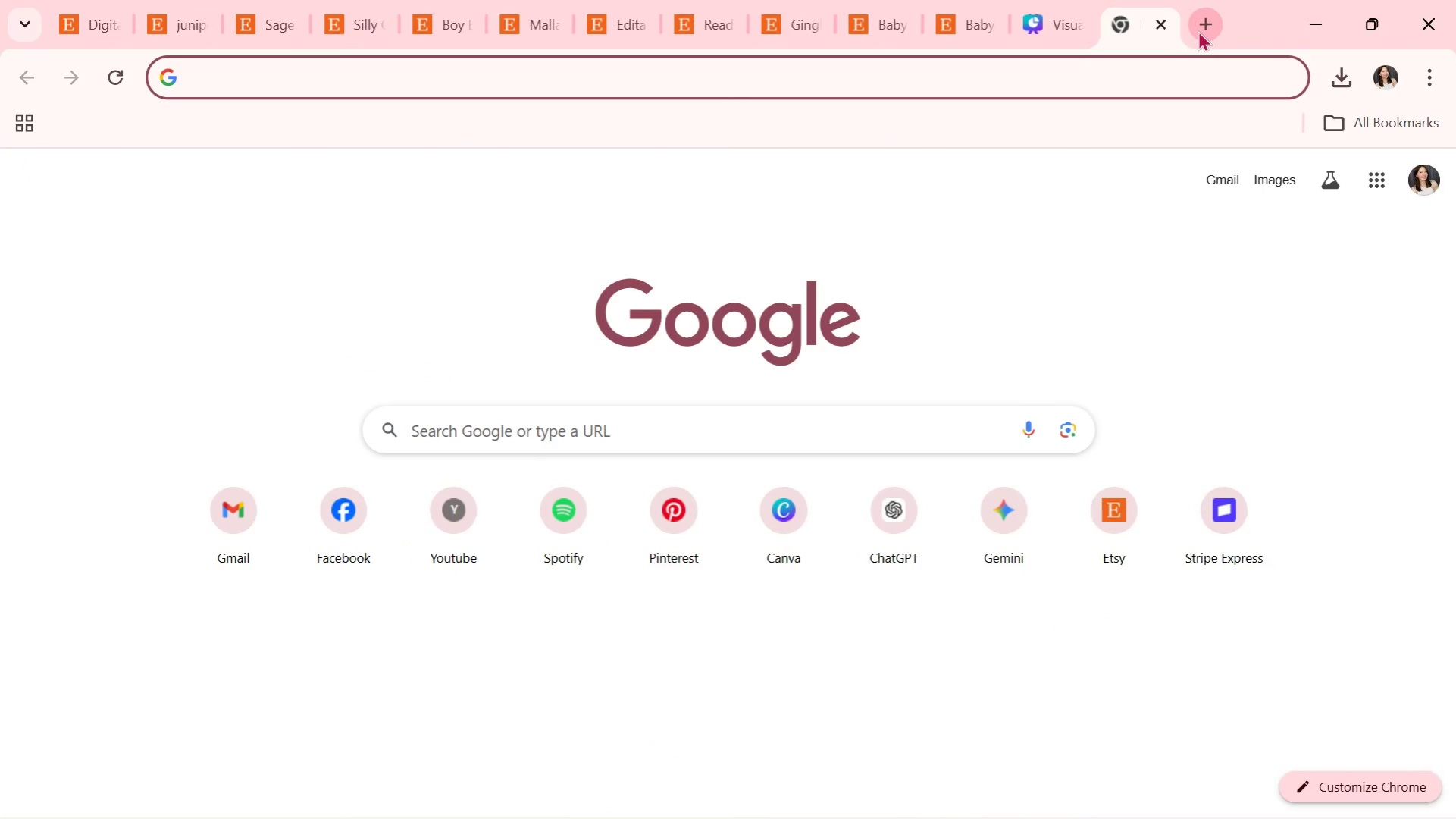 
type(arrow)
 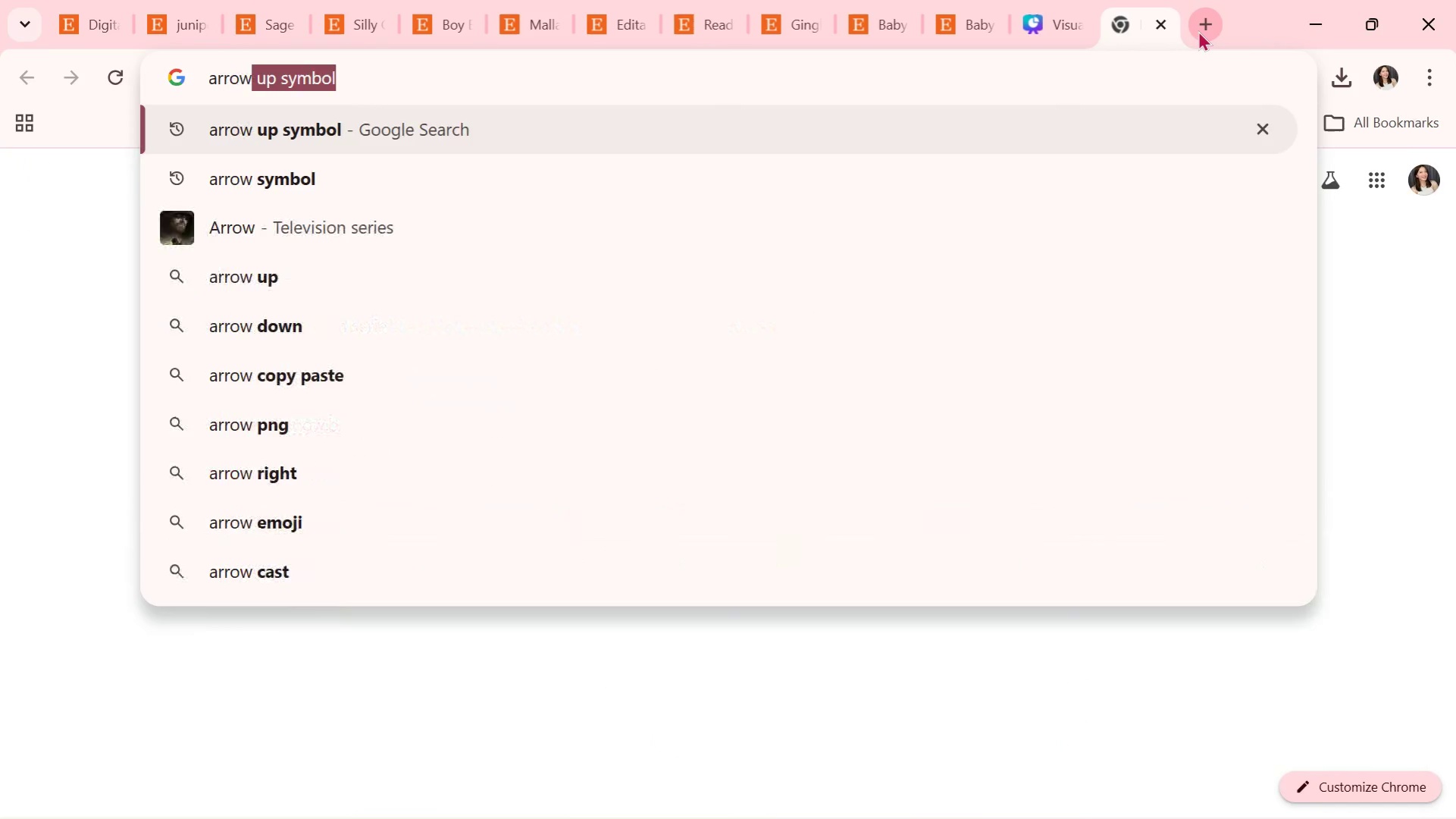 
key(ArrowDown)
 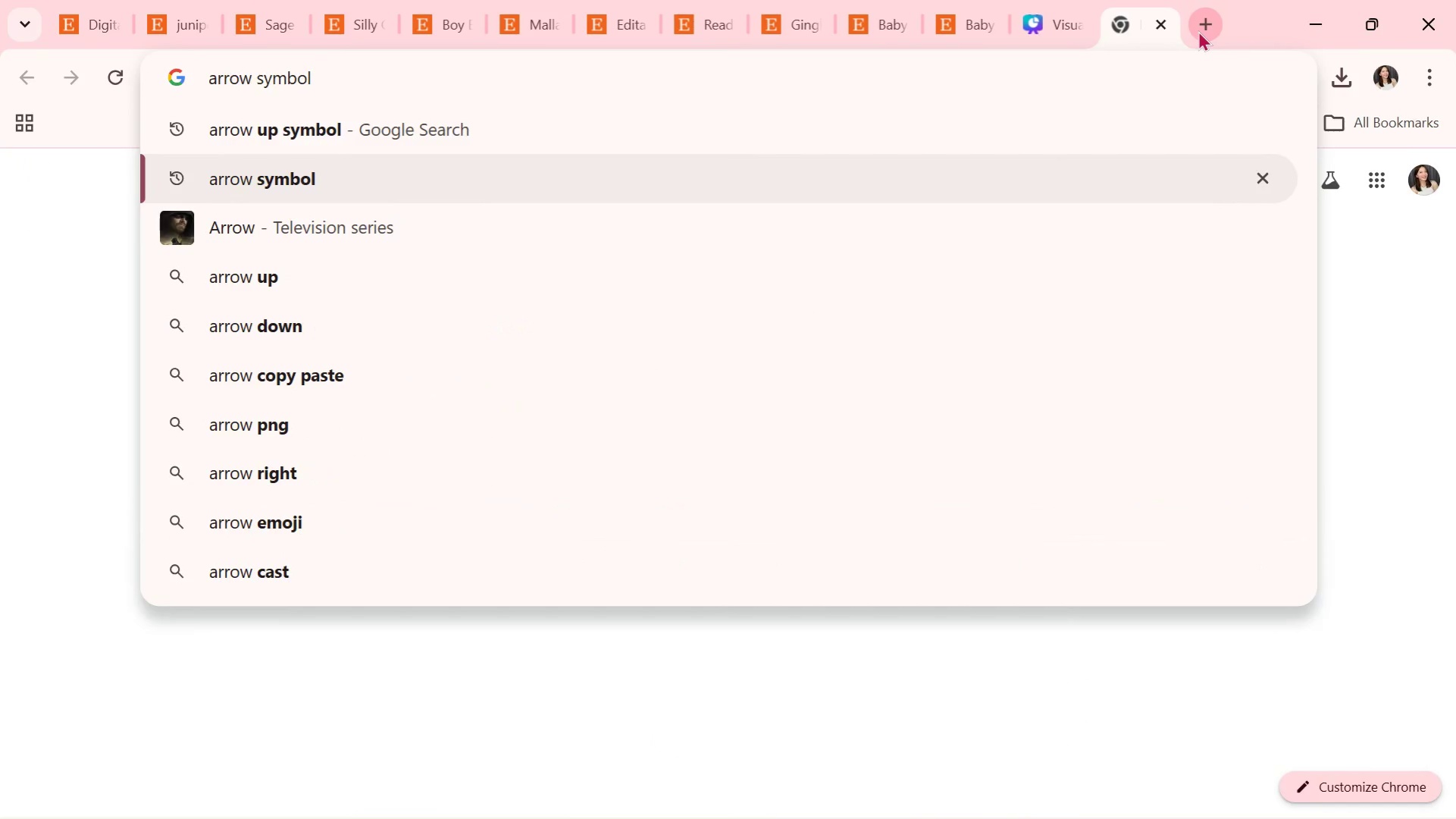 
key(Enter)
 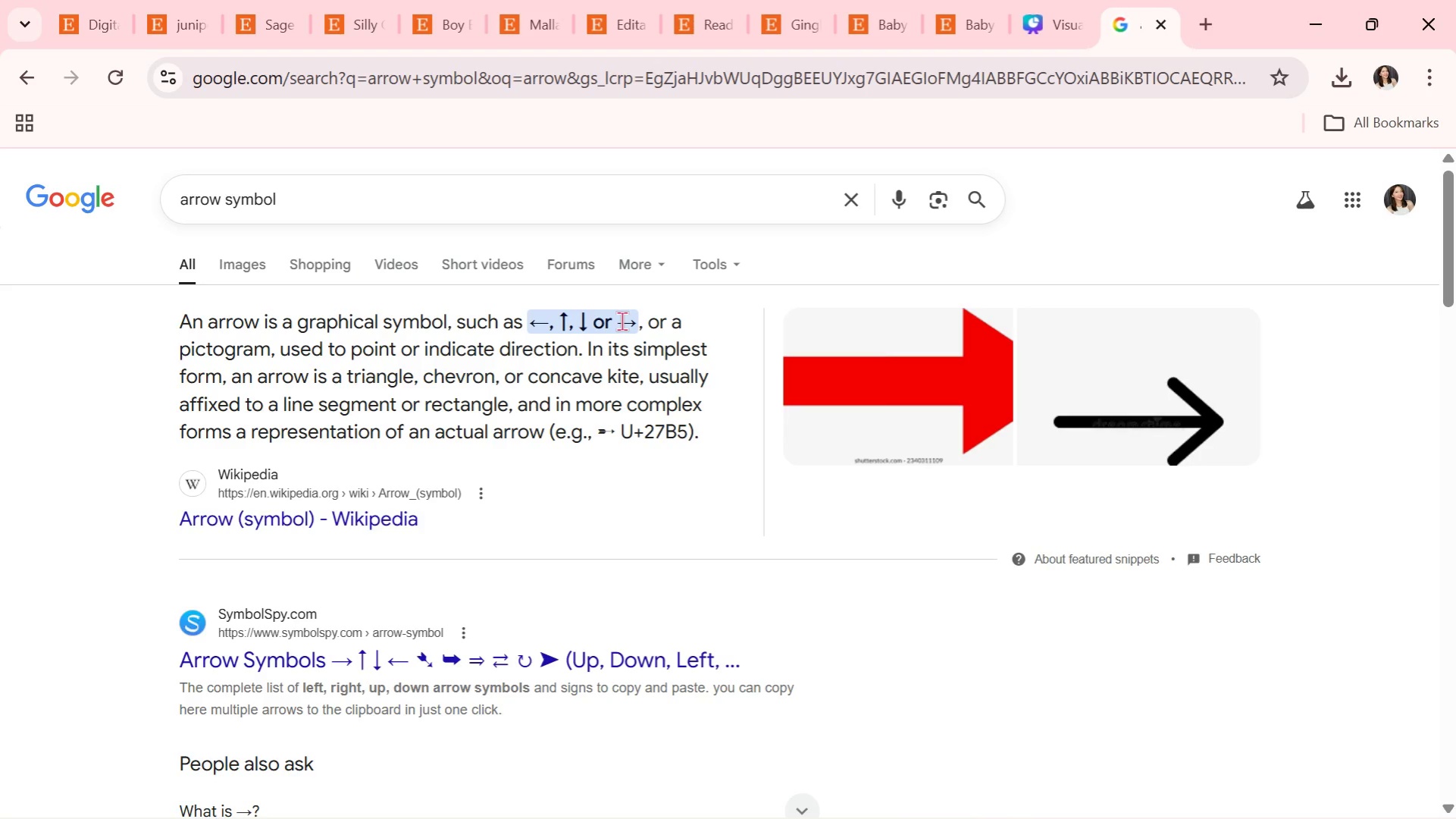 
wait(7.31)
 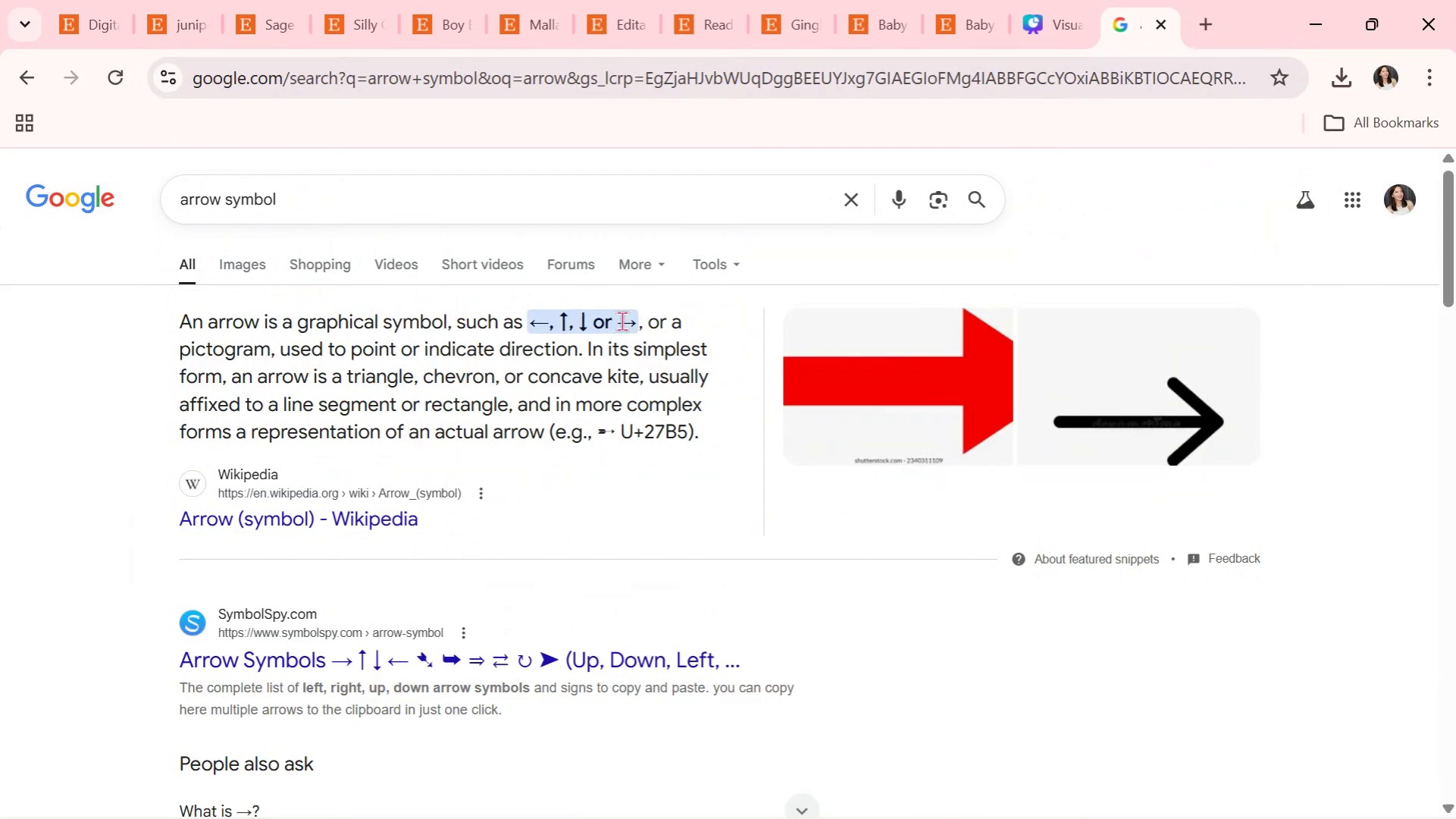 
left_click([1038, 14])
 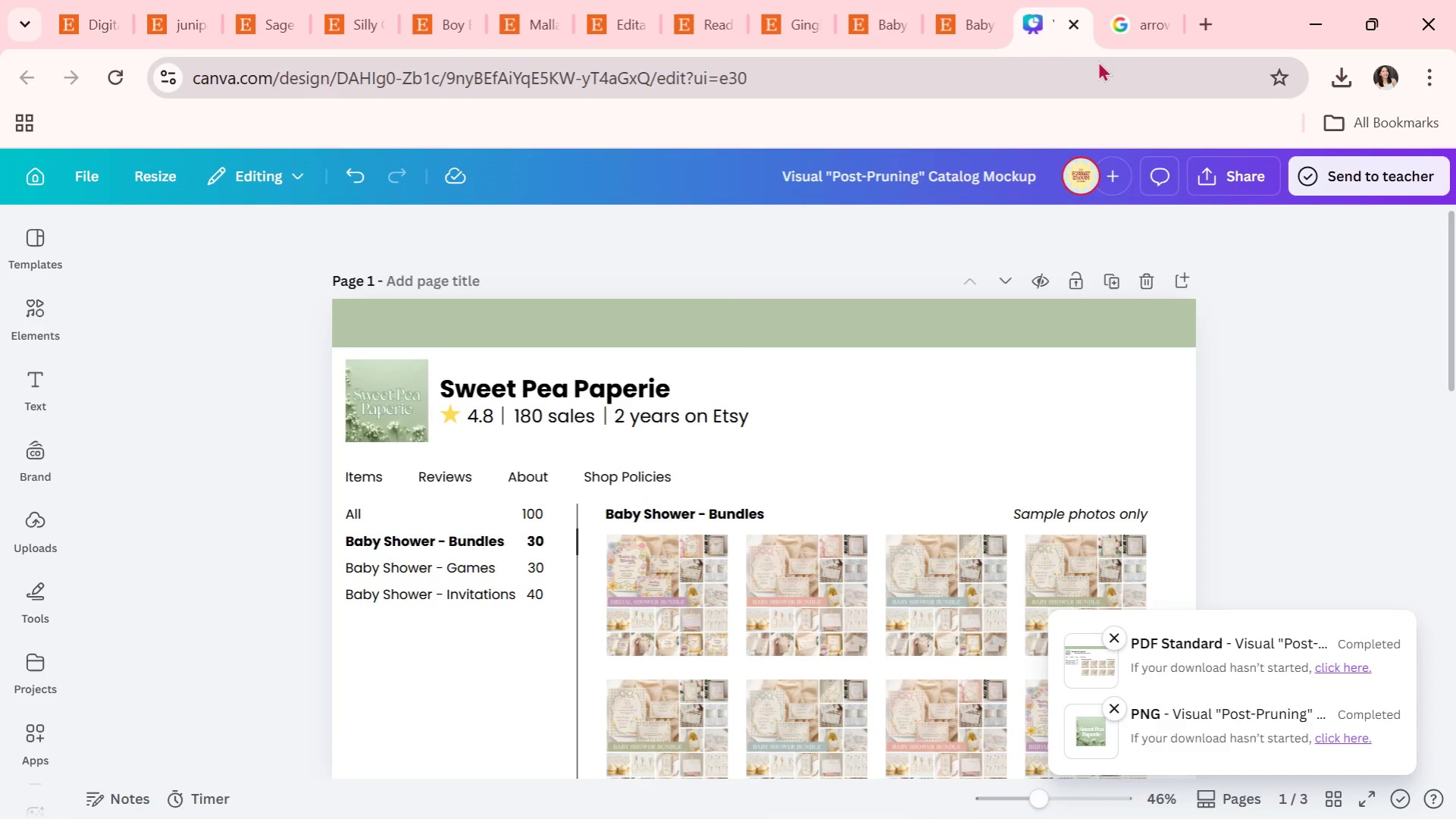 
wait(9.05)
 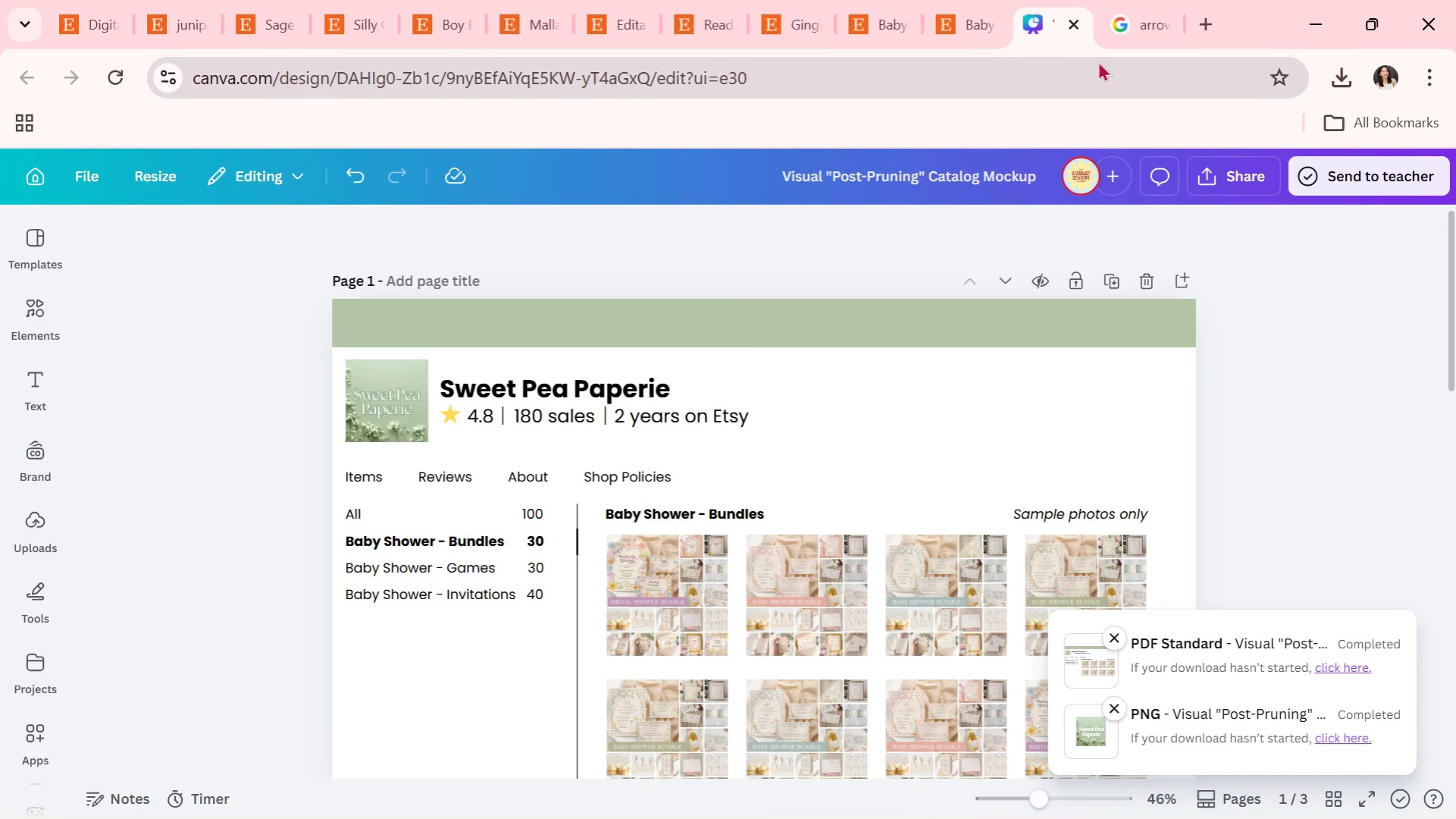 
left_click([977, 0])
 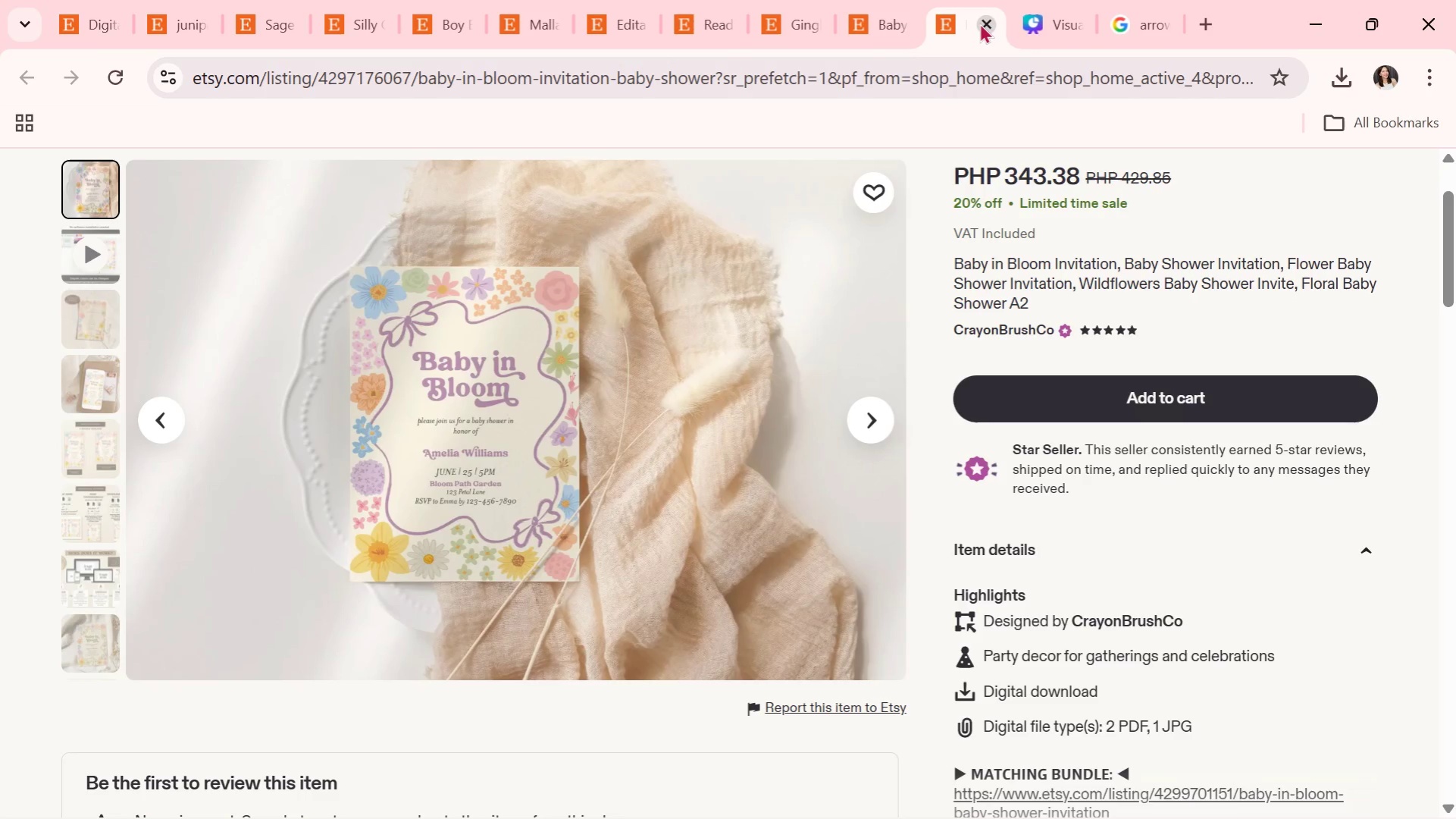 
left_click([982, 23])
 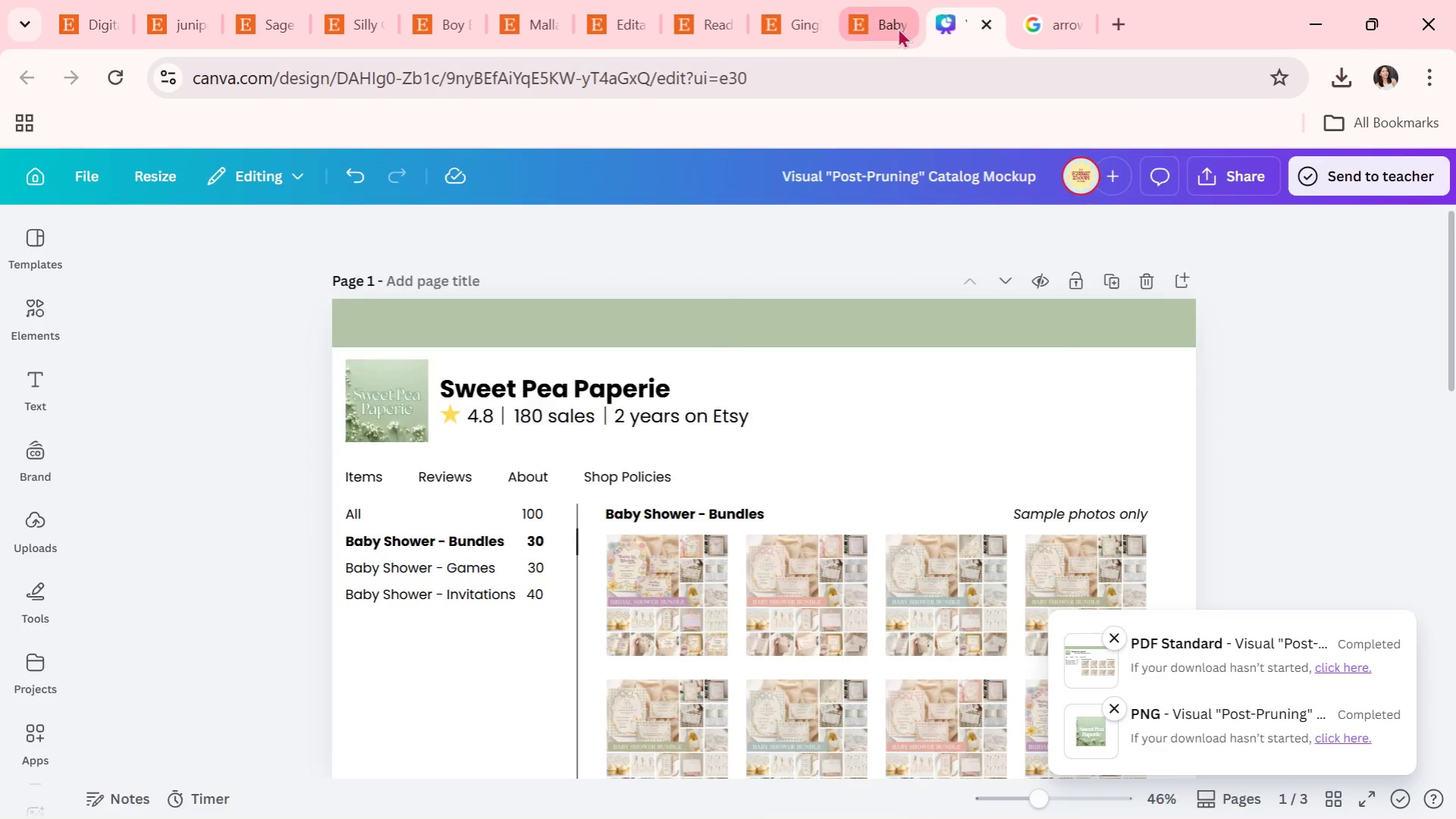 
double_click([897, 27])
 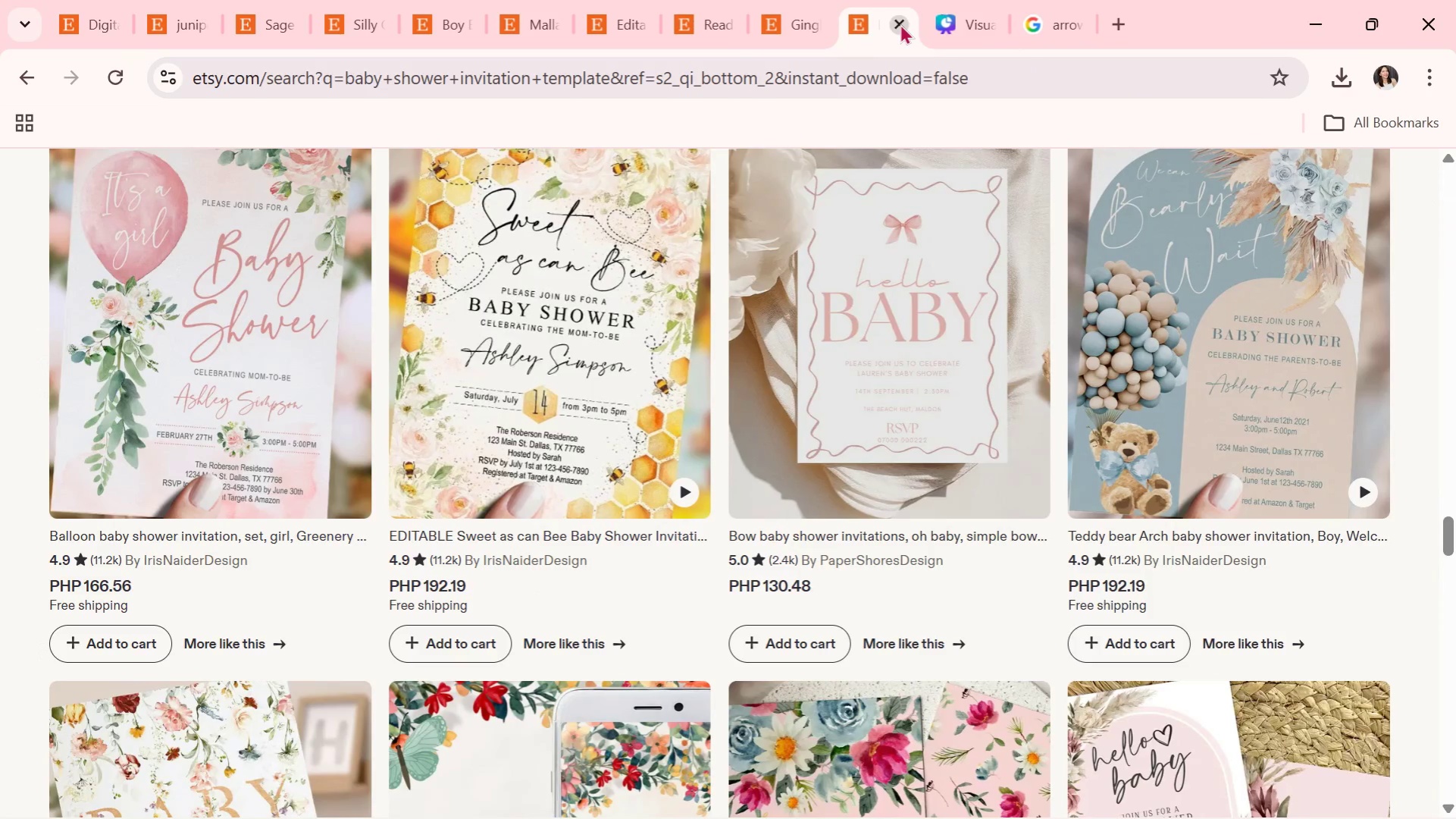 
triple_click([900, 24])
 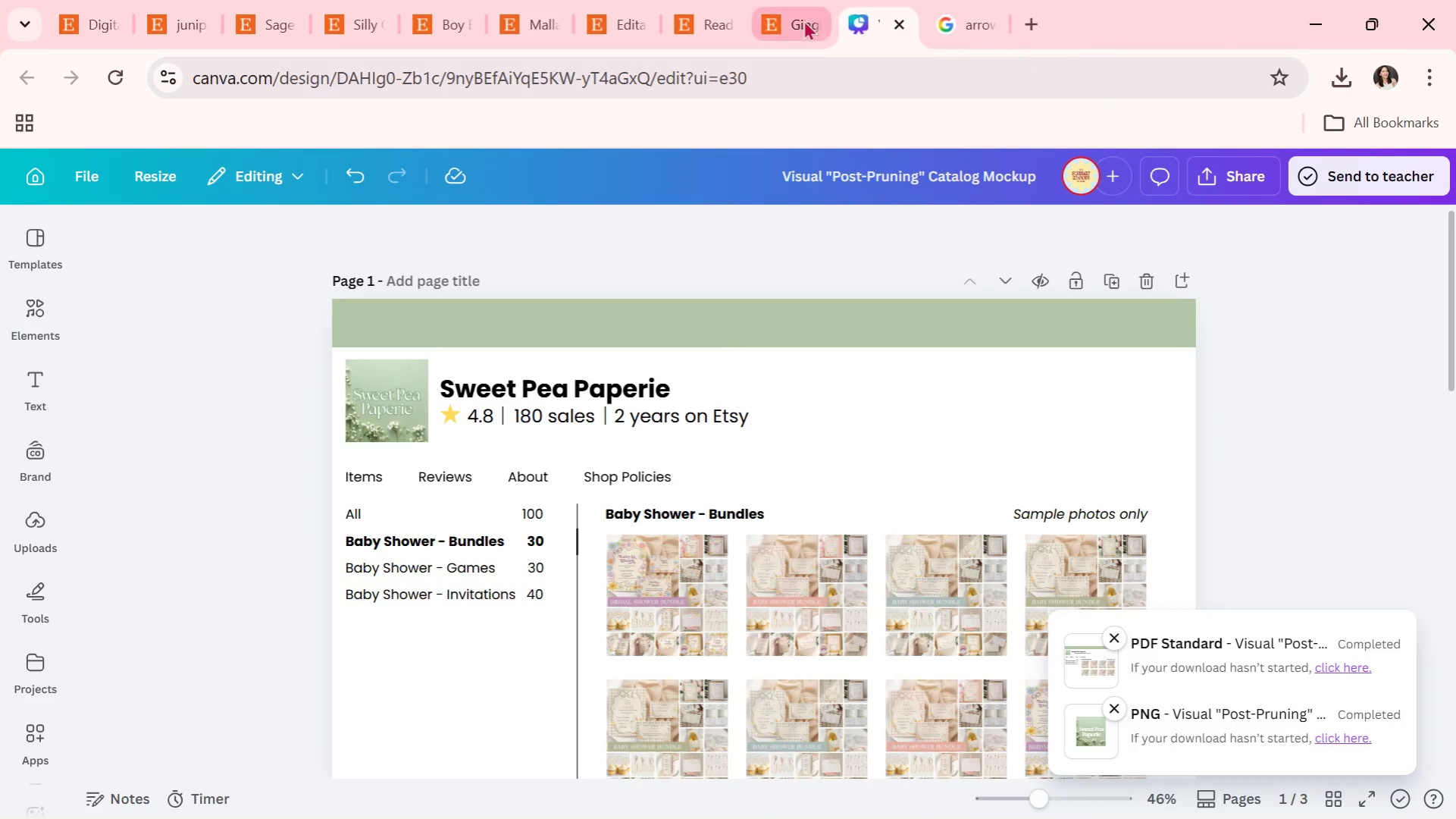 
triple_click([803, 20])
 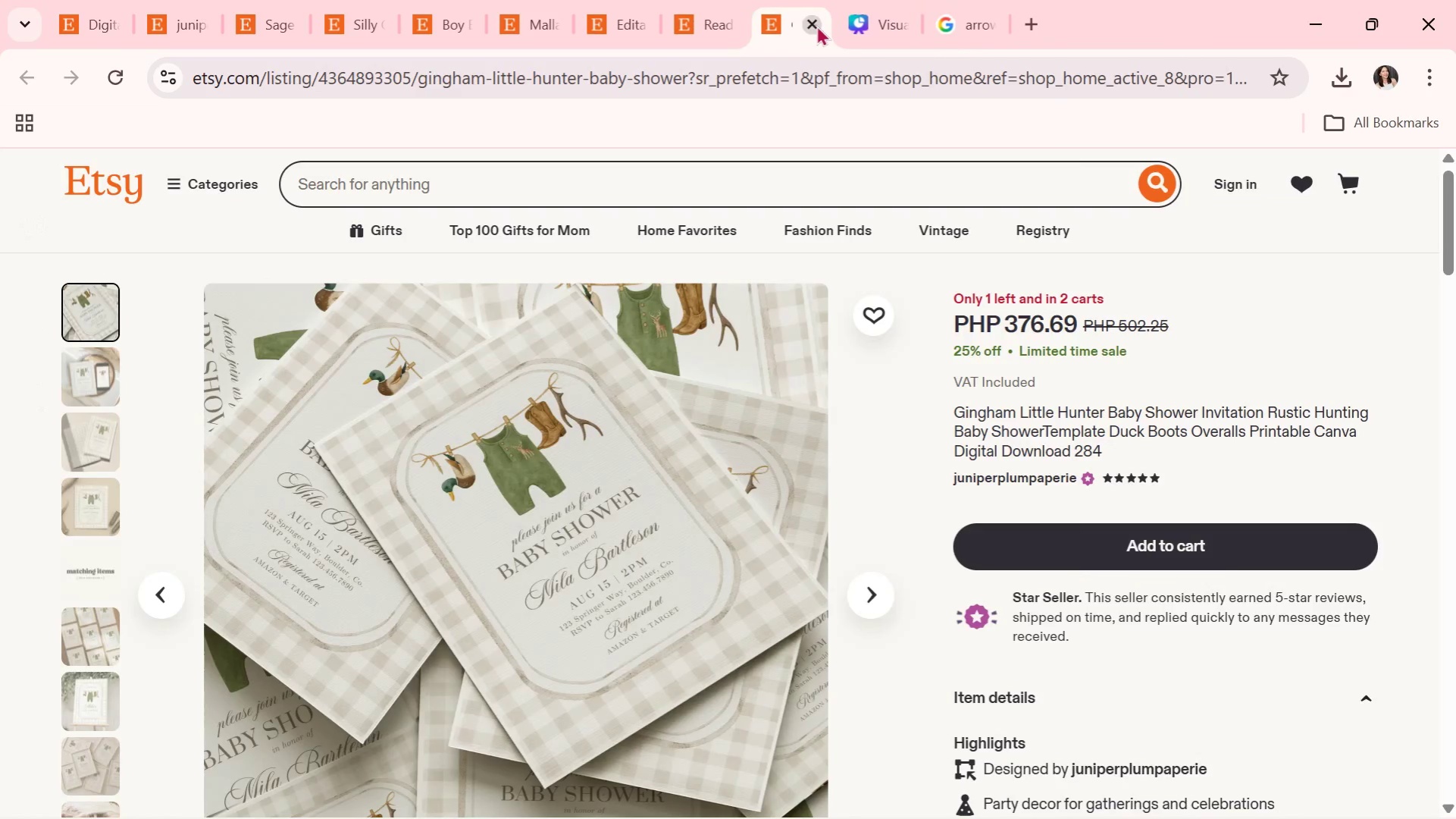 
triple_click([816, 25])
 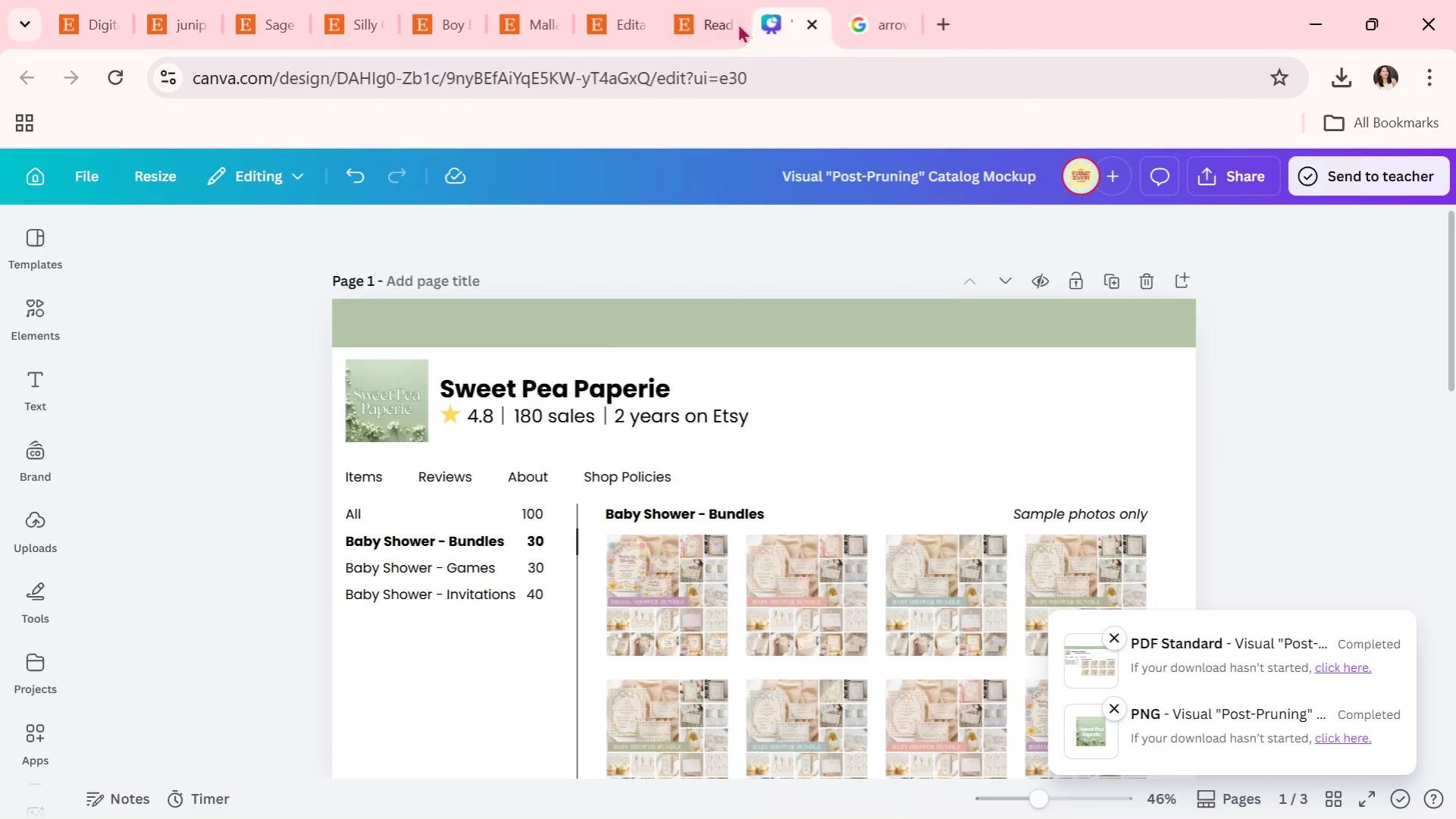 
triple_click([731, 21])
 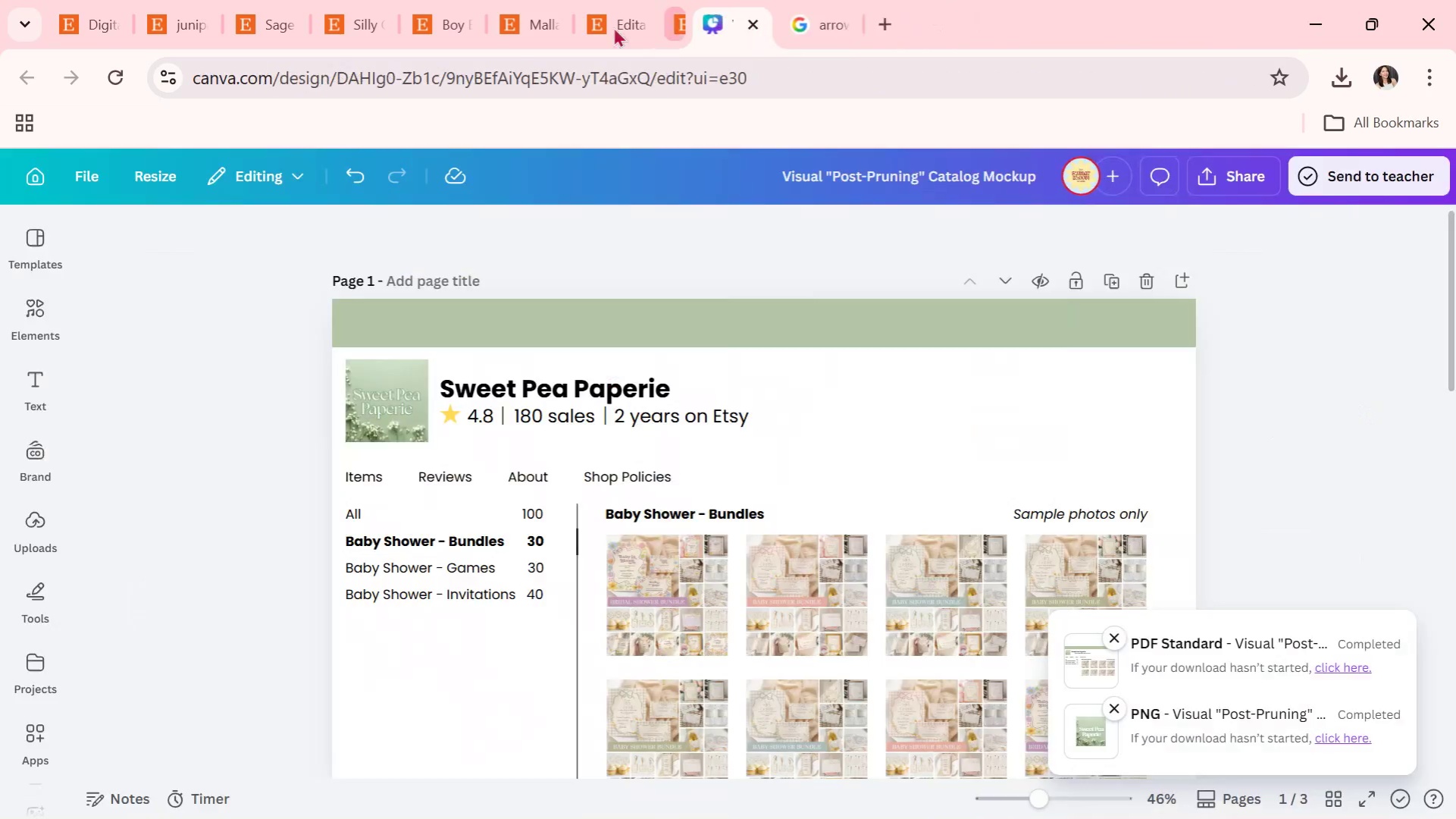 
double_click([603, 27])
 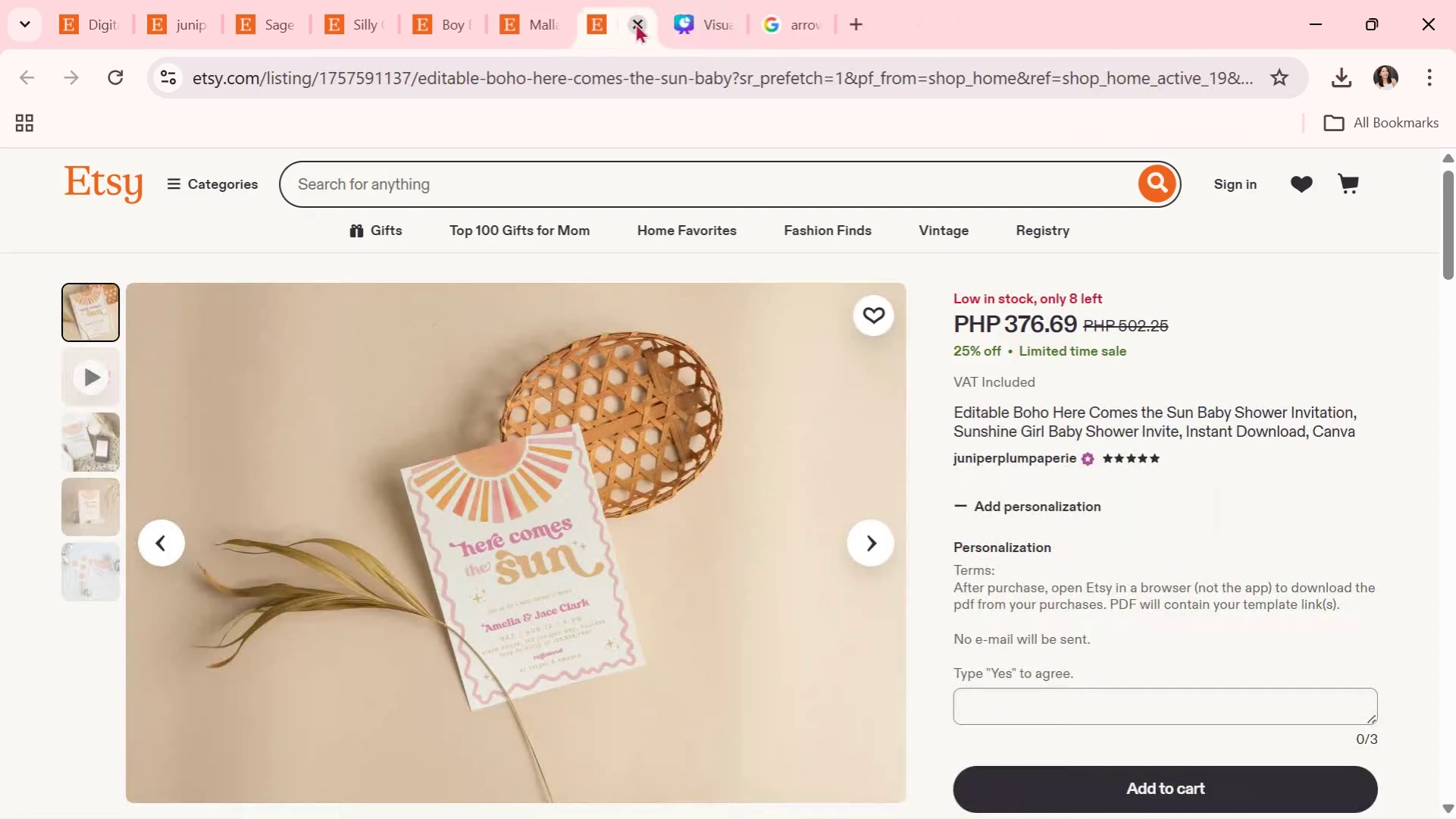 
triple_click([635, 23])
 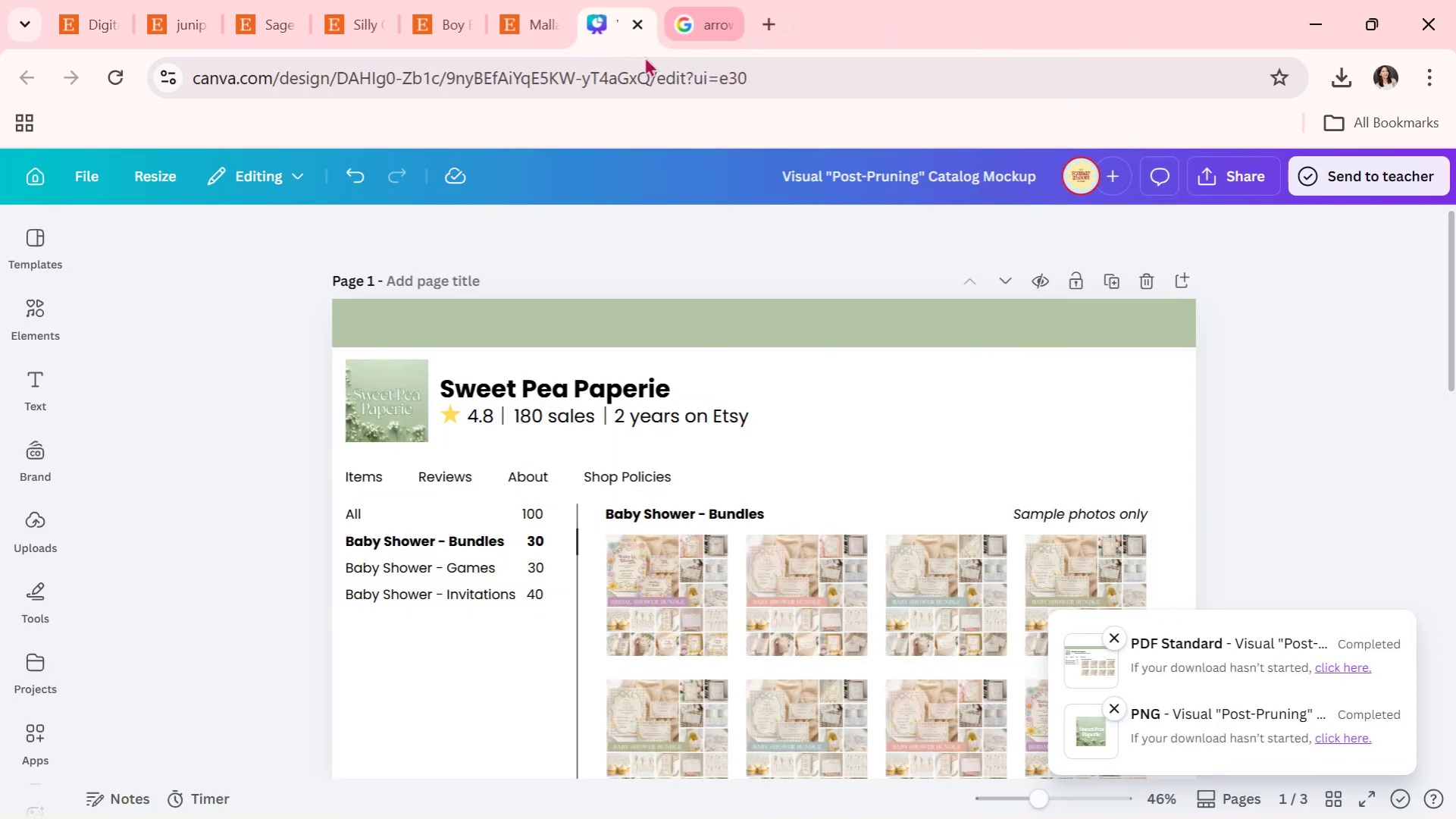 
key(Alt+Tab)